 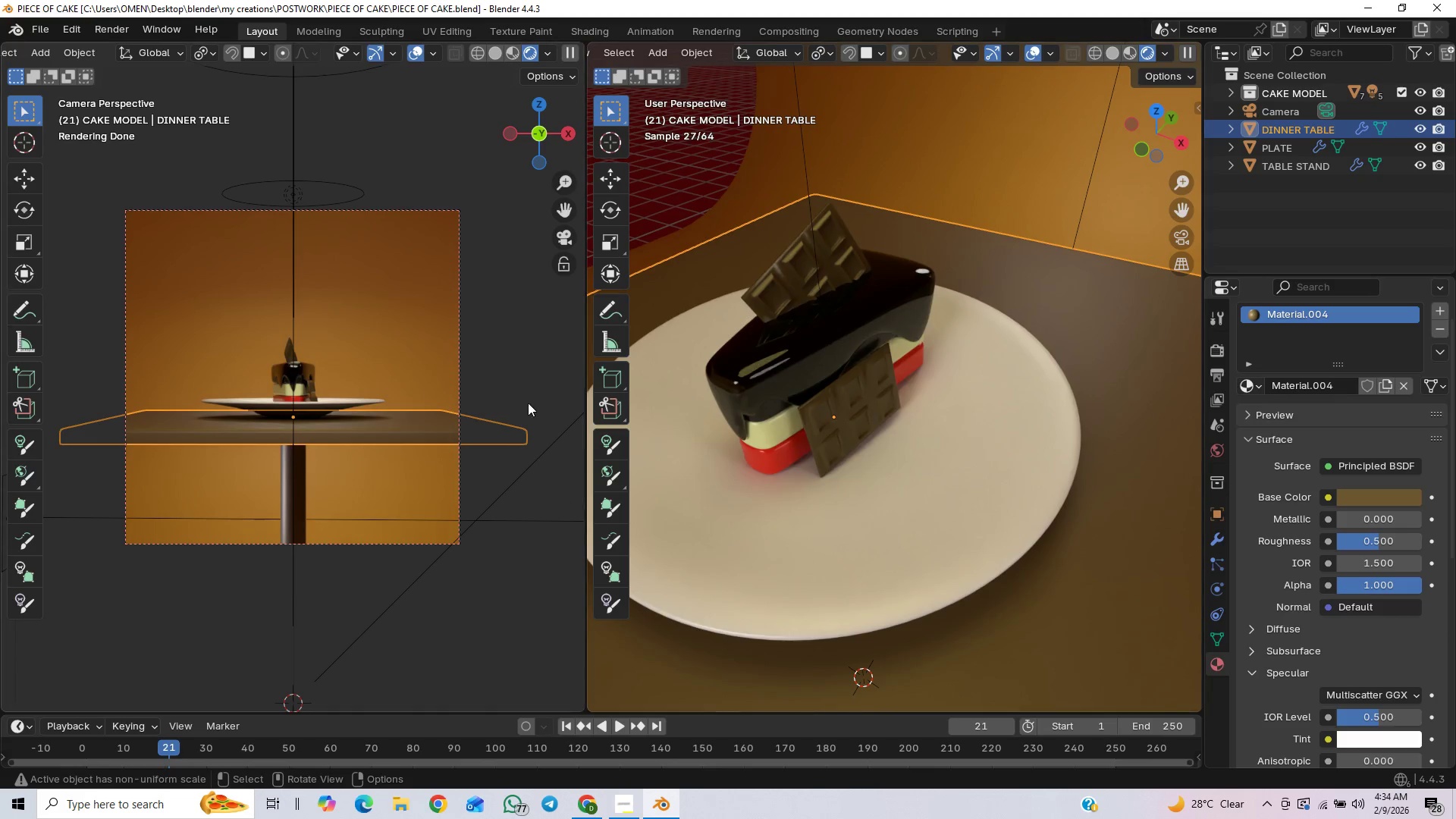 
key(Control+S)
 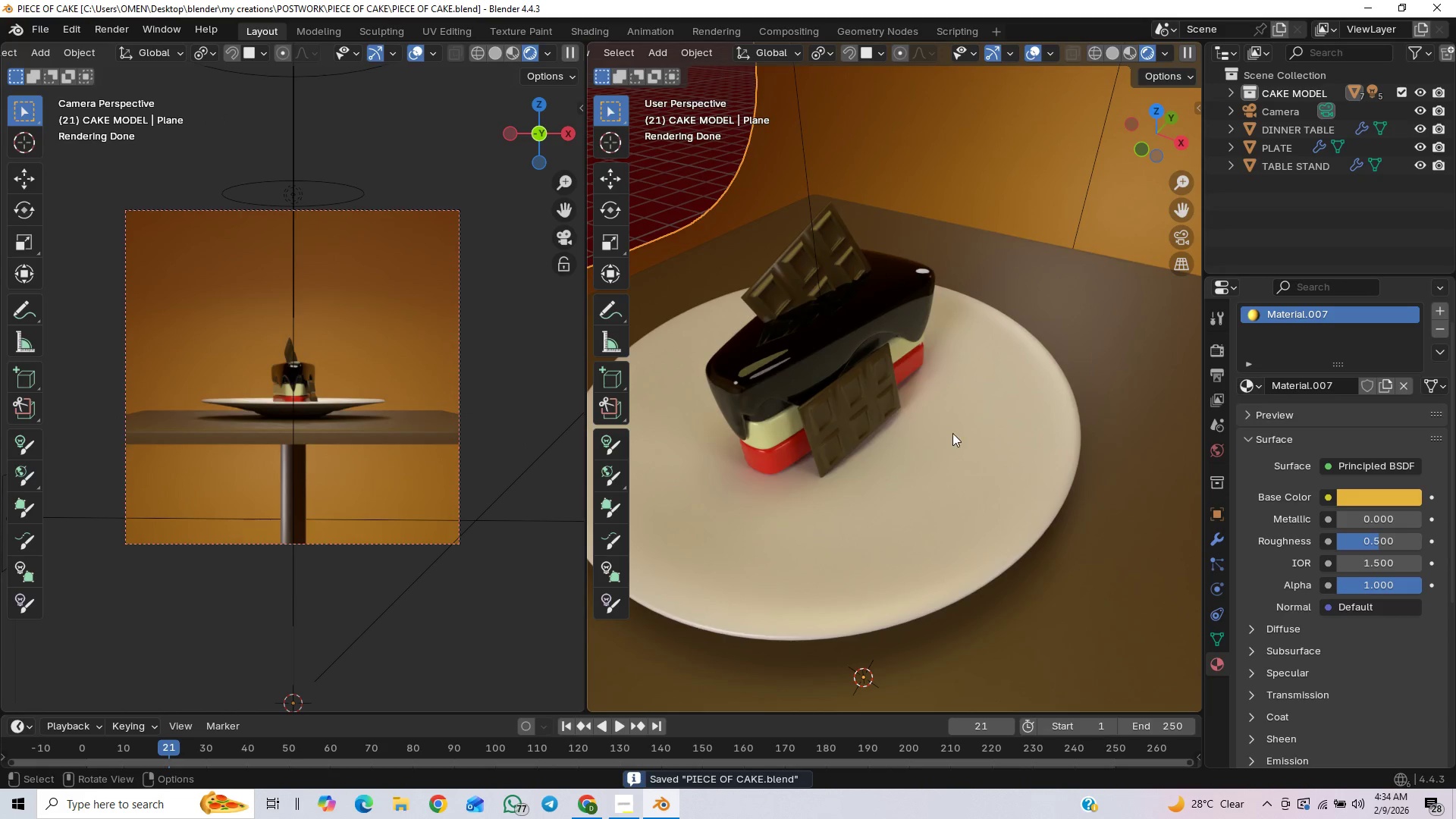 
scroll: coordinate [1022, 389], scroll_direction: down, amount: 5.0
 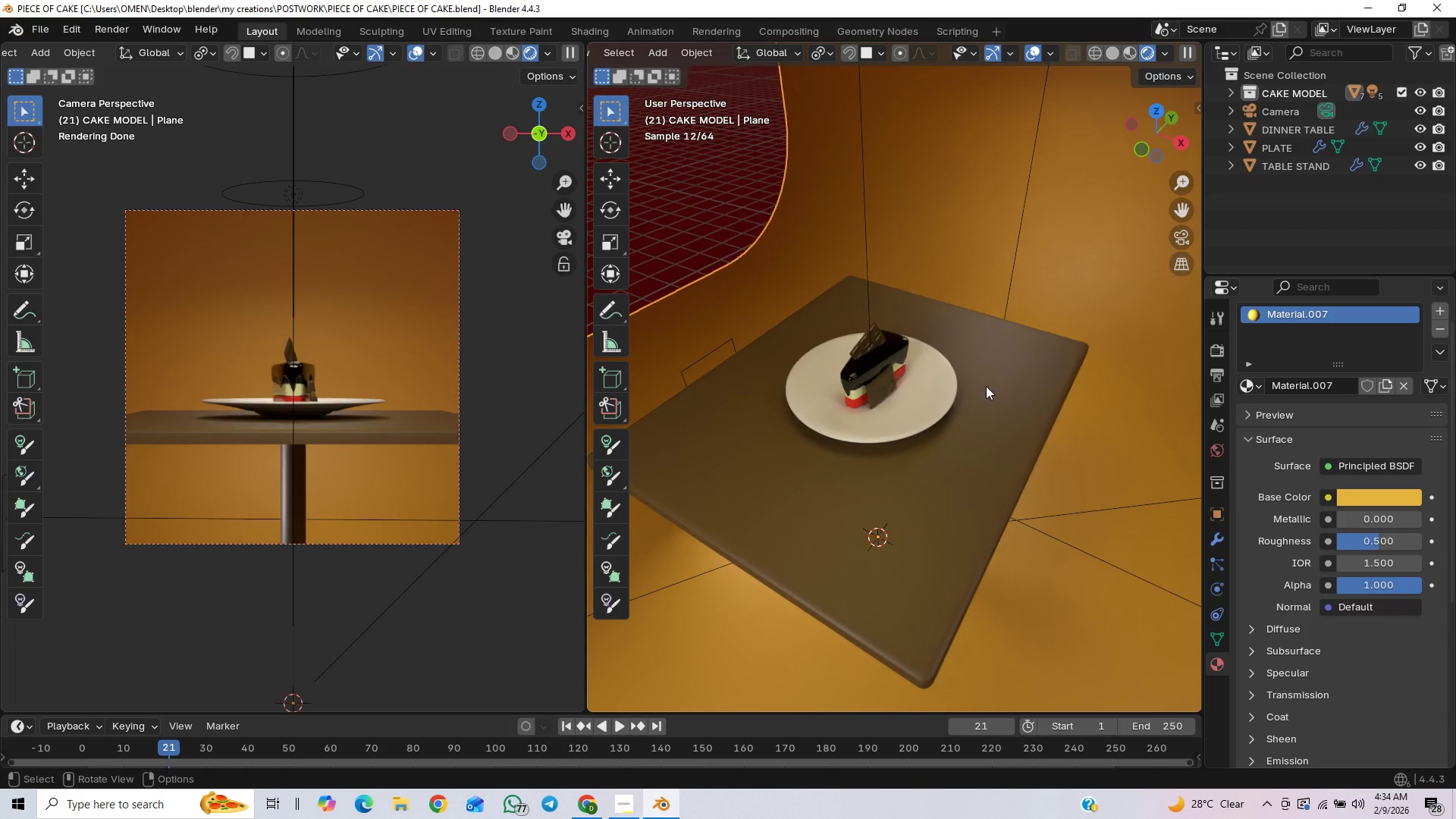 
key(Control+S)
 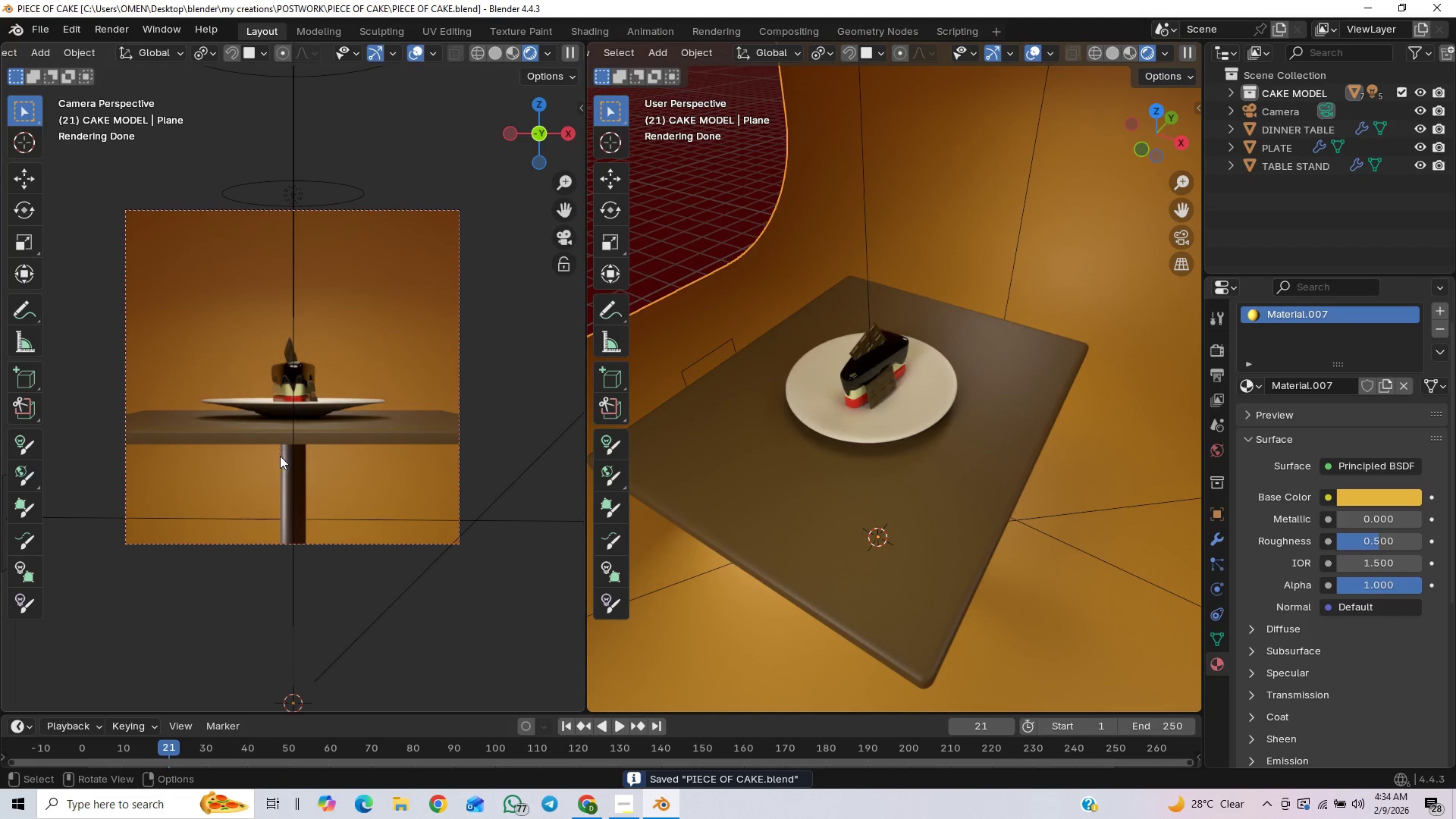 
wait(6.45)
 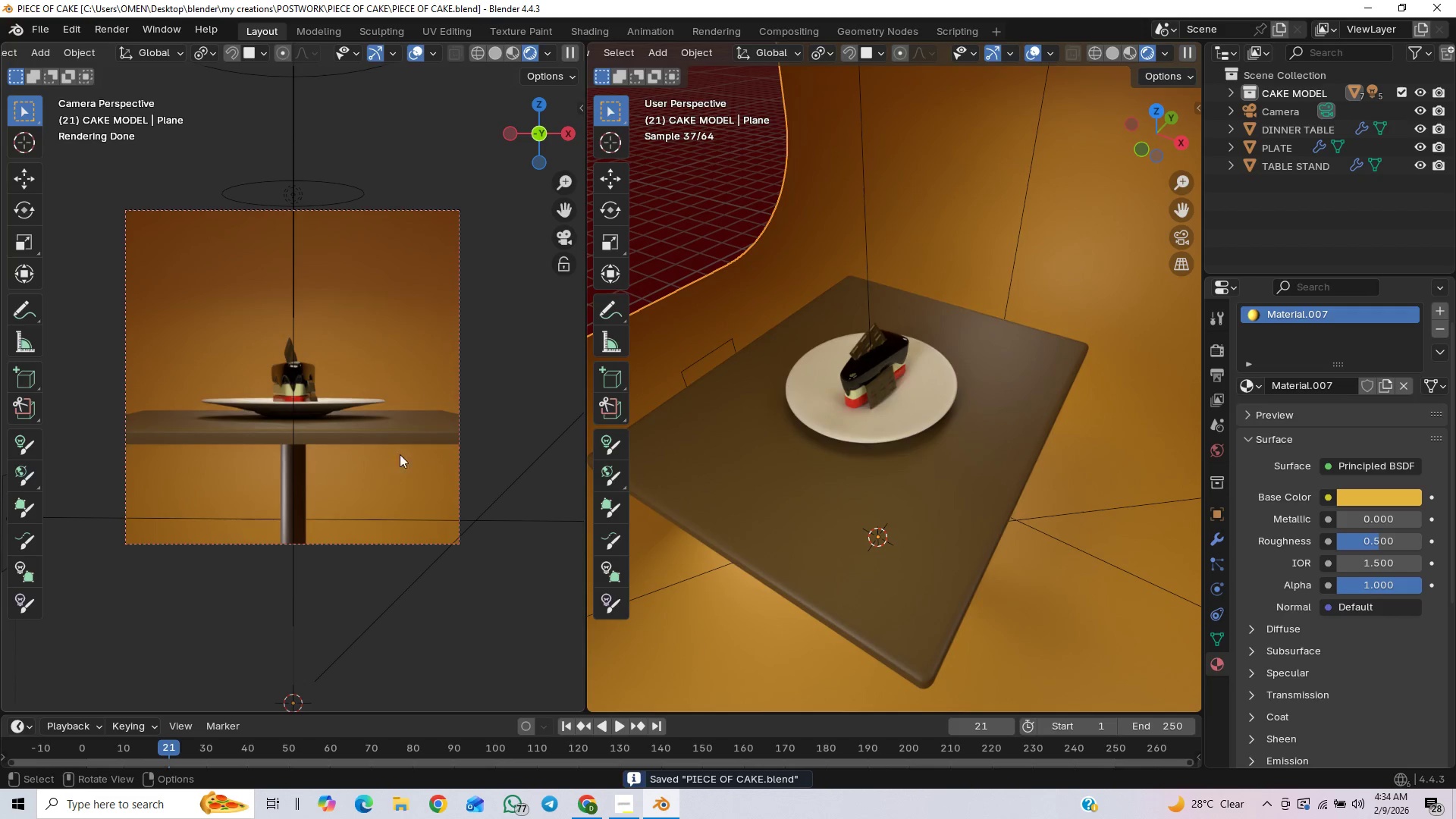 
key(End)
 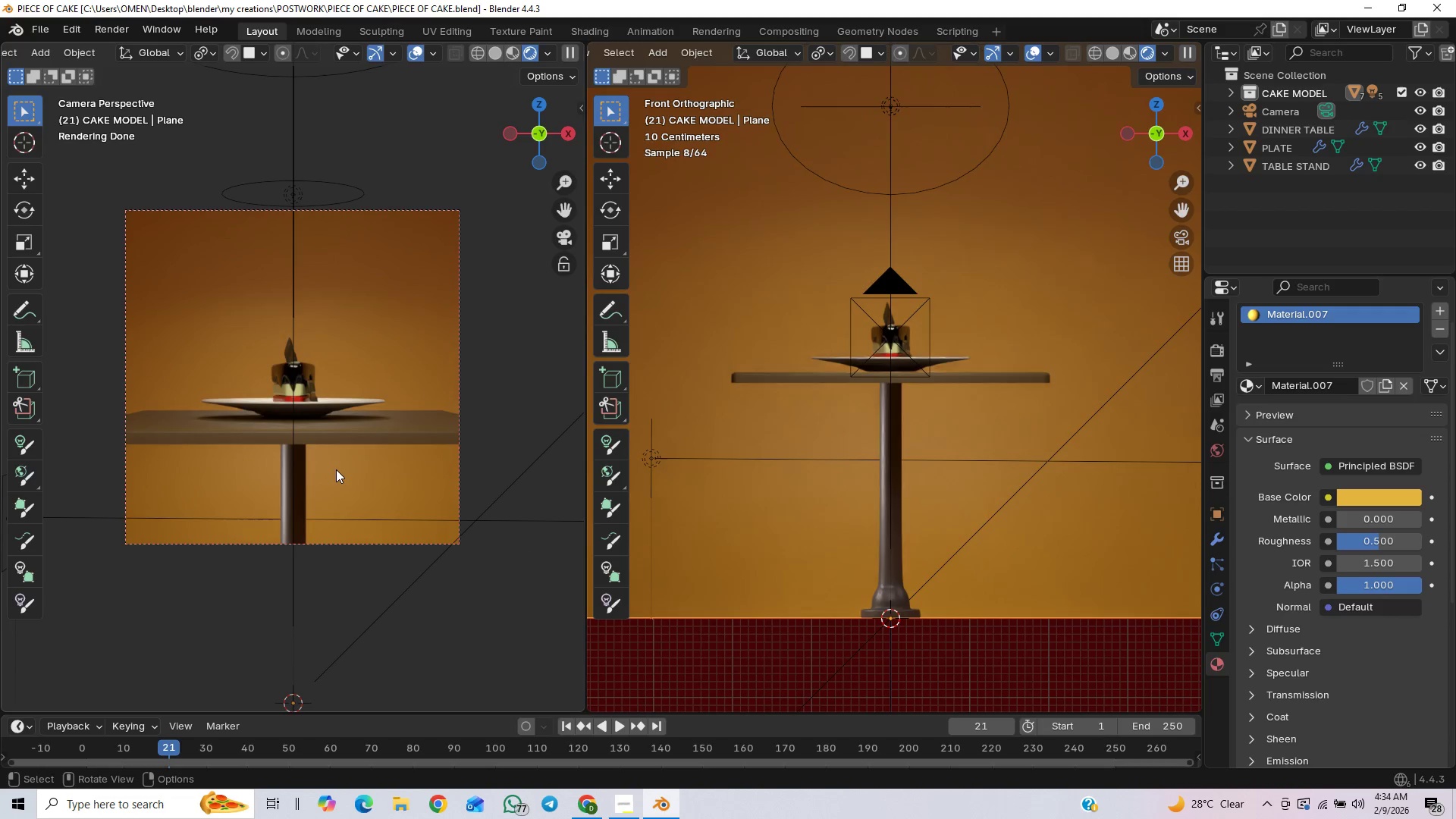 
key(F12)
 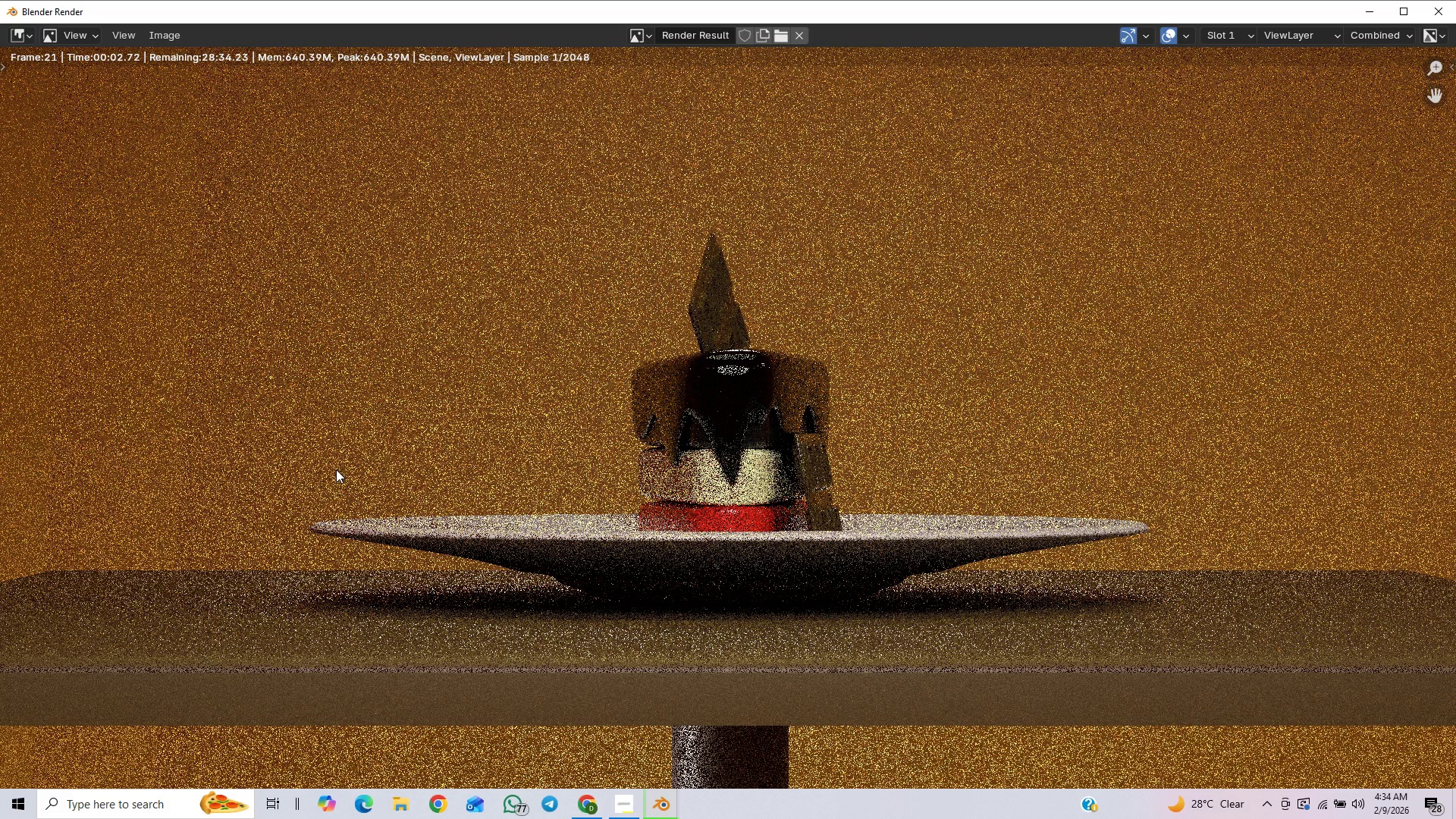 
scroll: coordinate [1024, 347], scroll_direction: down, amount: 4.0
 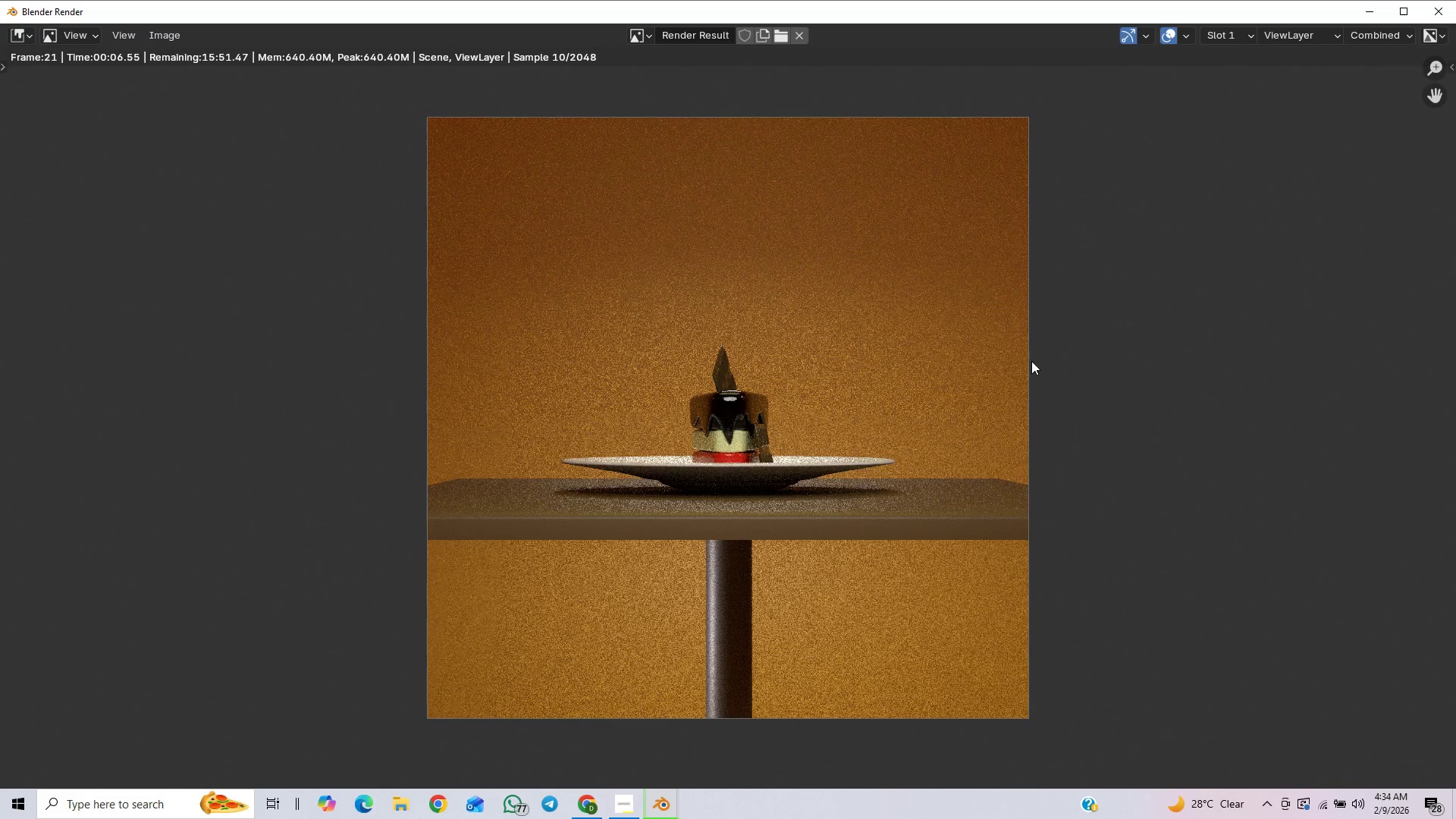 
scroll: coordinate [1035, 360], scroll_direction: up, amount: 1.0
 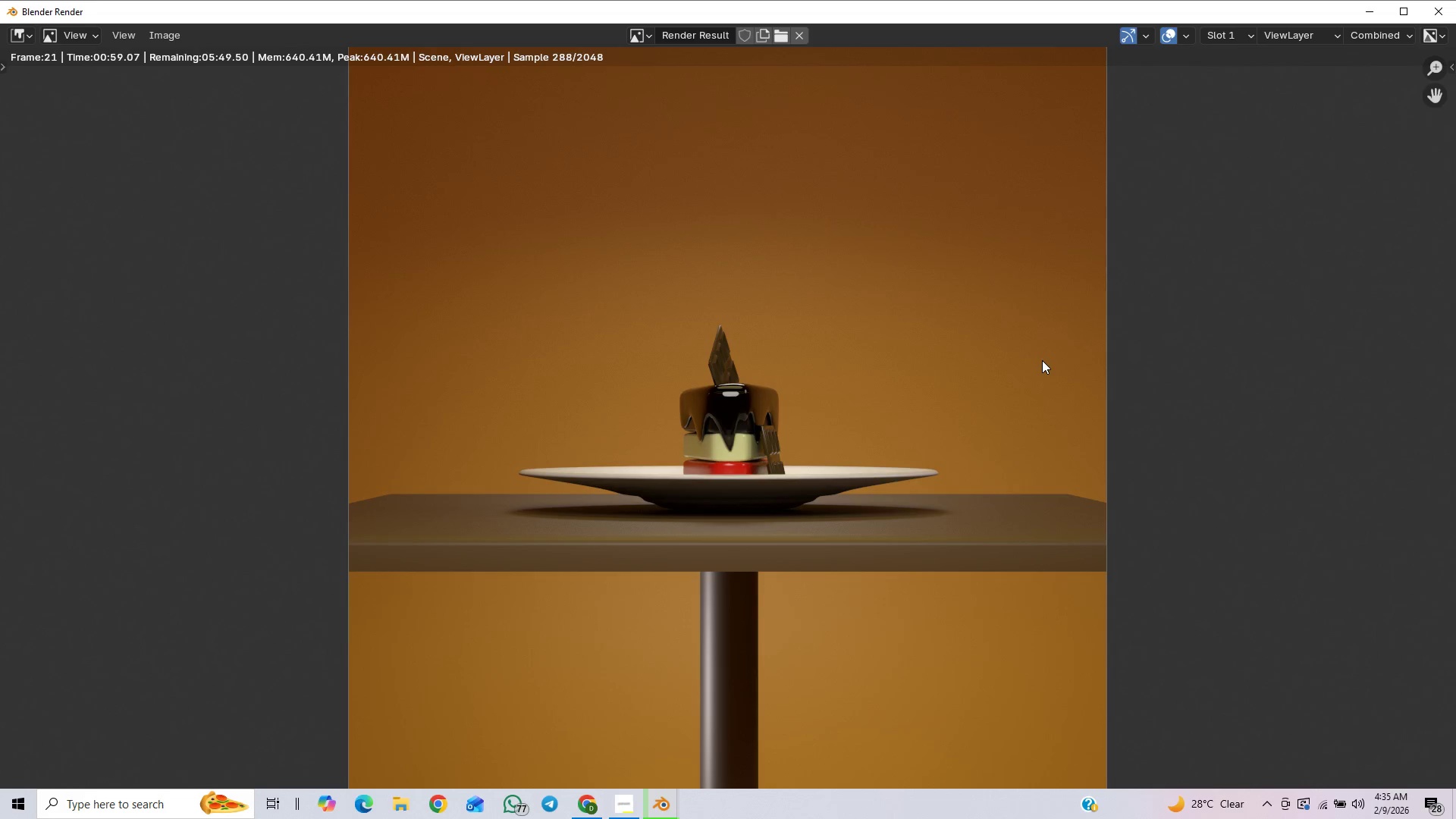 
wait(55.72)
 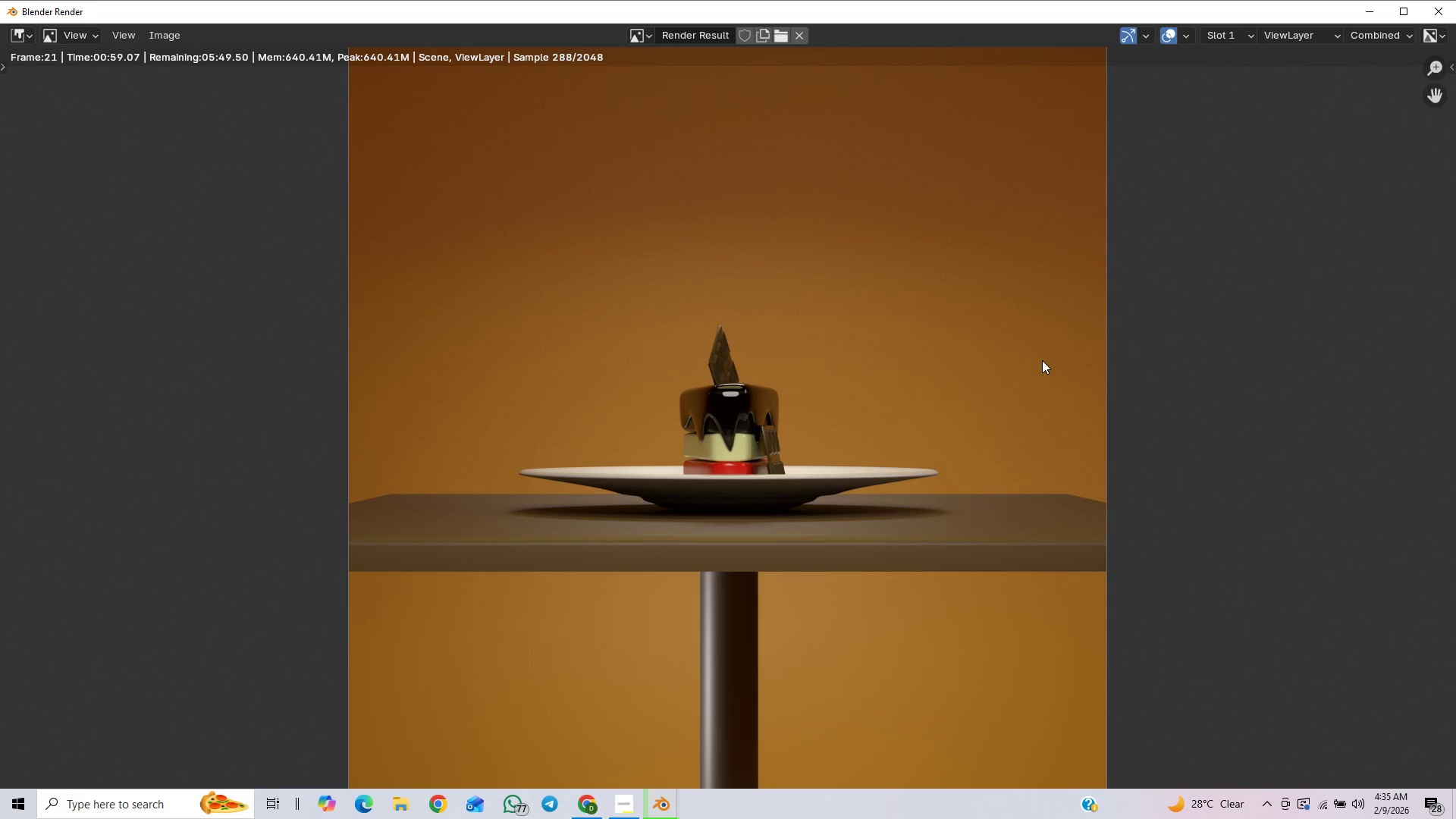 
scroll: coordinate [1028, 391], scroll_direction: down, amount: 1.0
 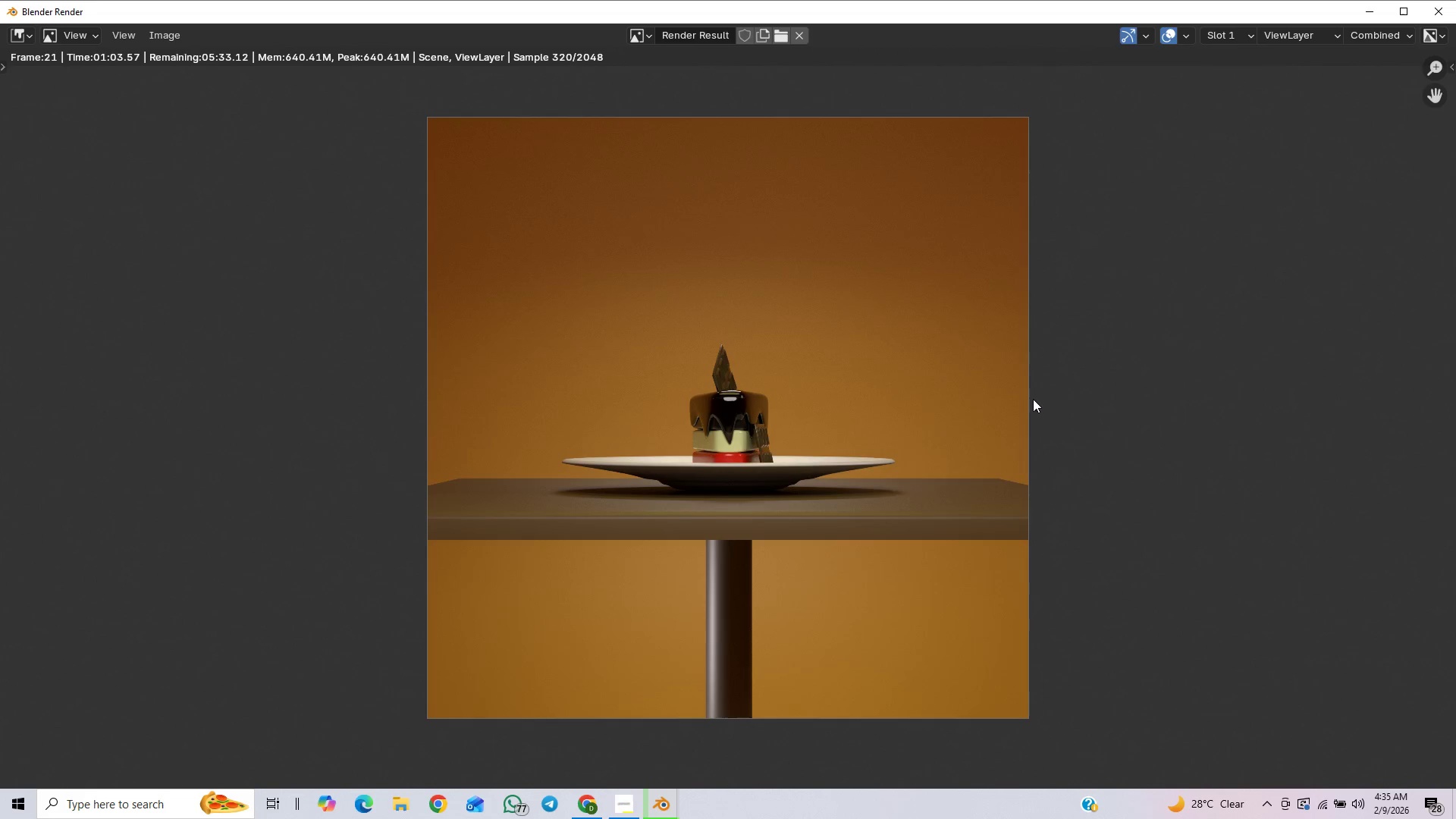 
scroll: coordinate [1059, 417], scroll_direction: none, amount: 0.0
 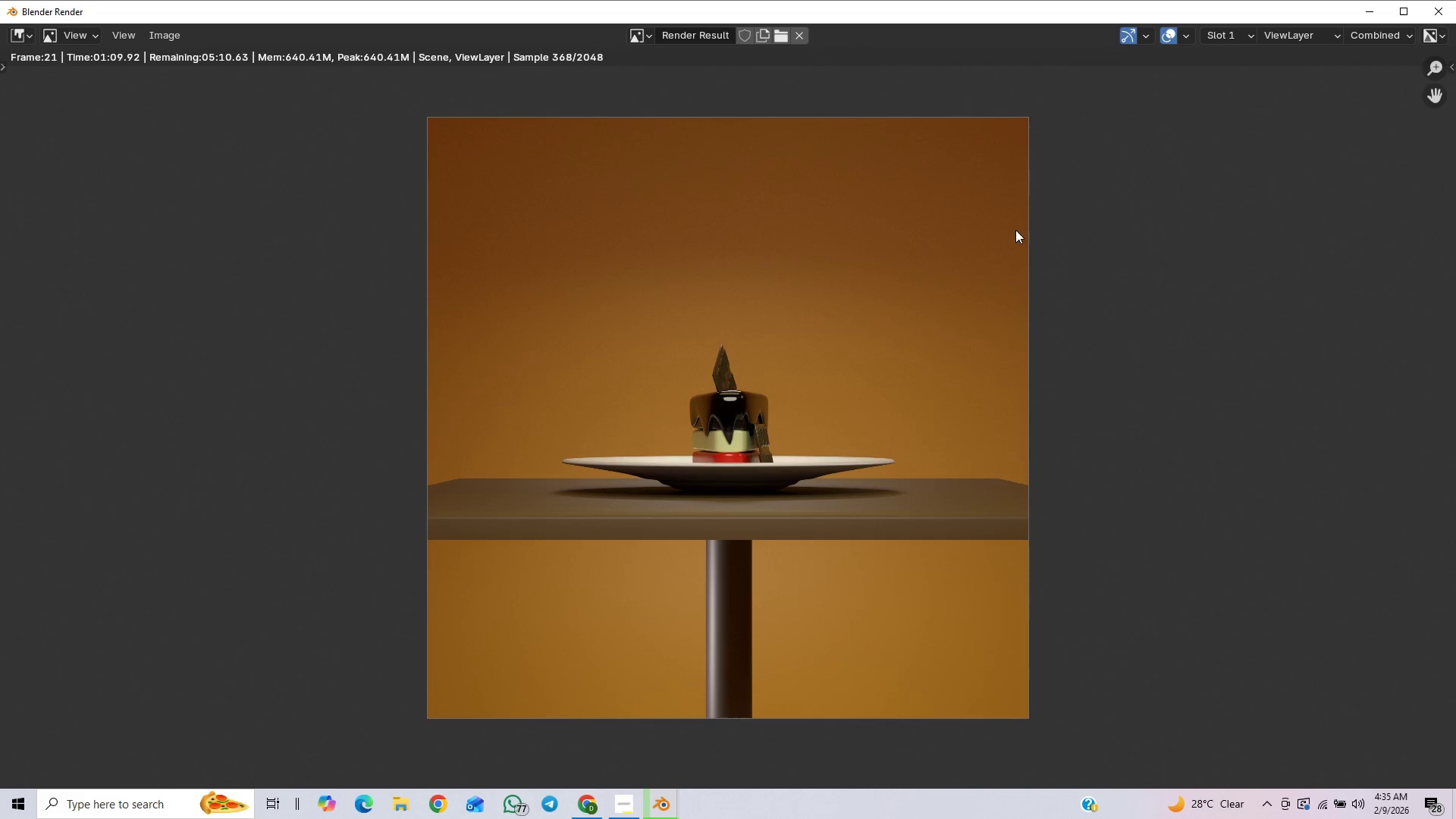 
scroll: coordinate [935, 361], scroll_direction: up, amount: 1.0
 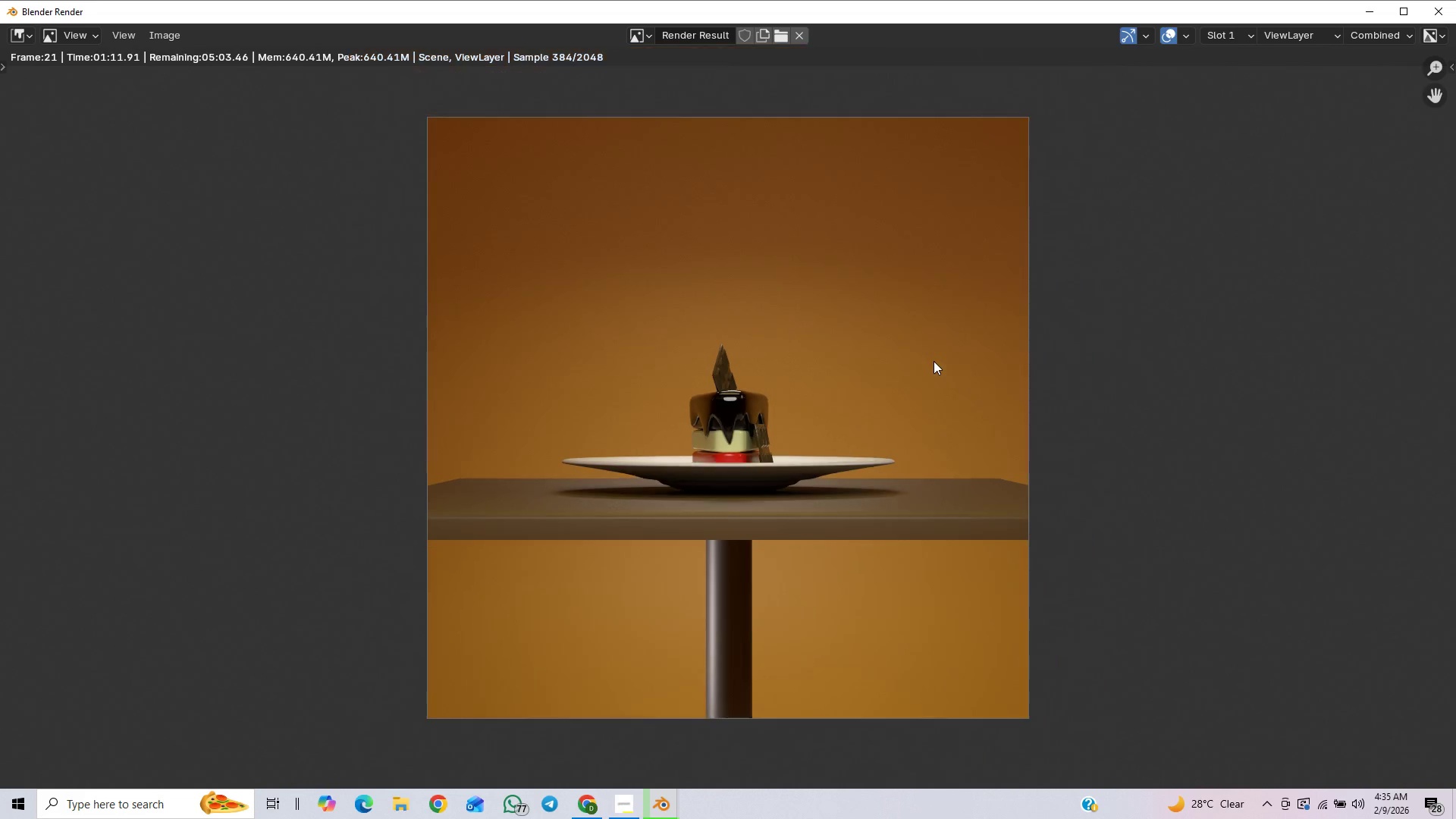 
scroll: coordinate [923, 387], scroll_direction: down, amount: 3.0
 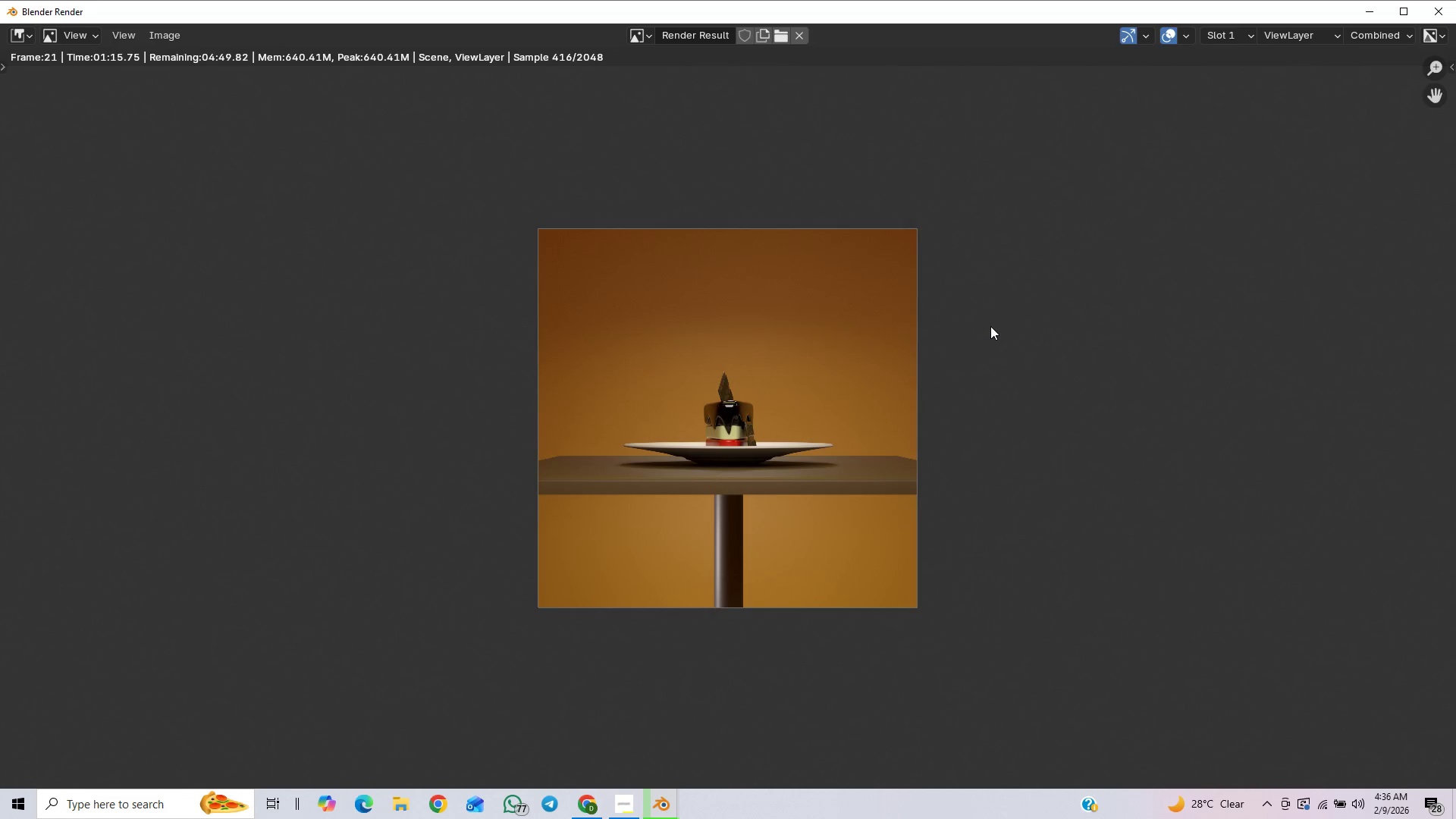 
scroll: coordinate [991, 328], scroll_direction: up, amount: 2.0
 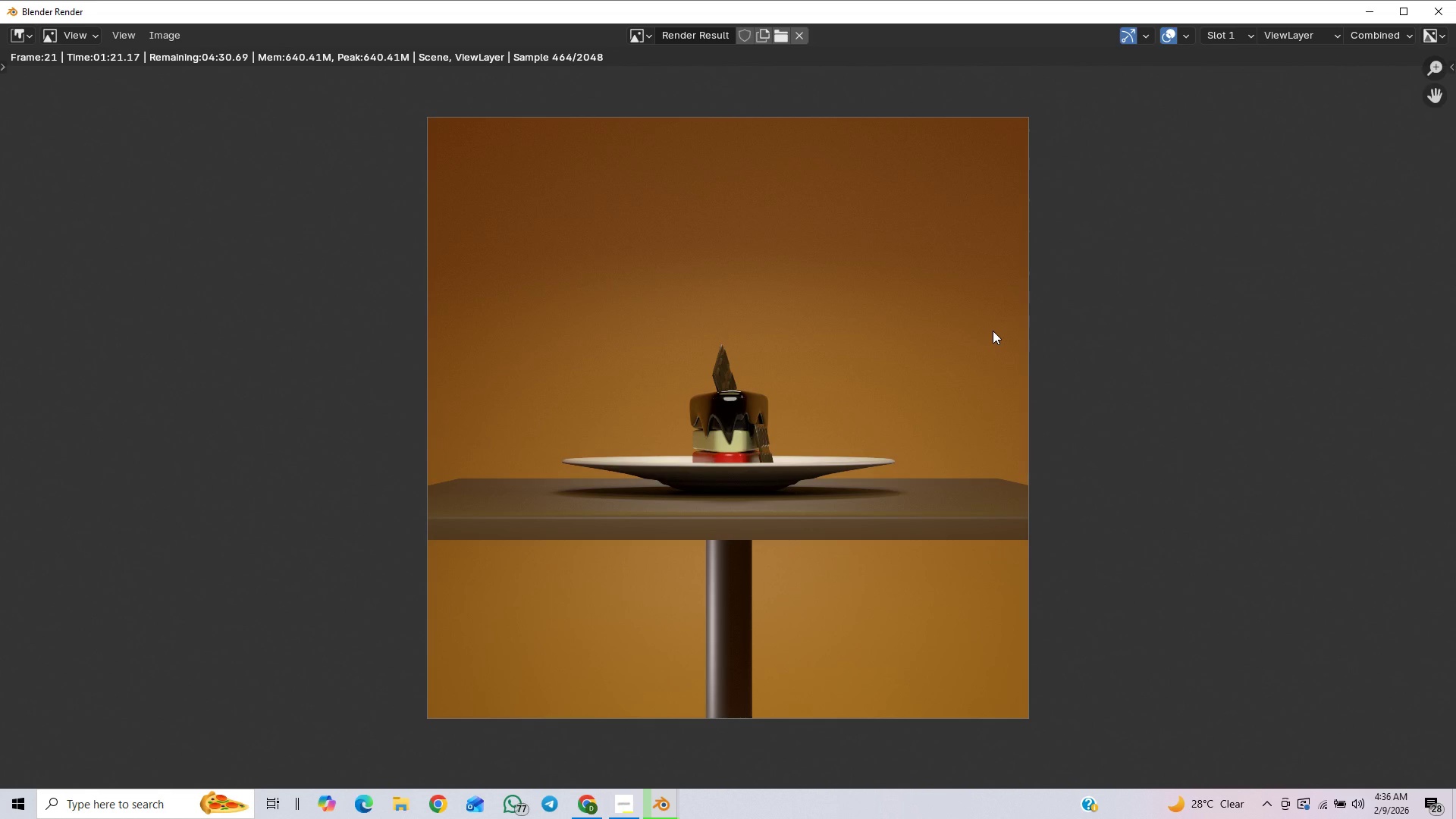 
wait(6.05)
 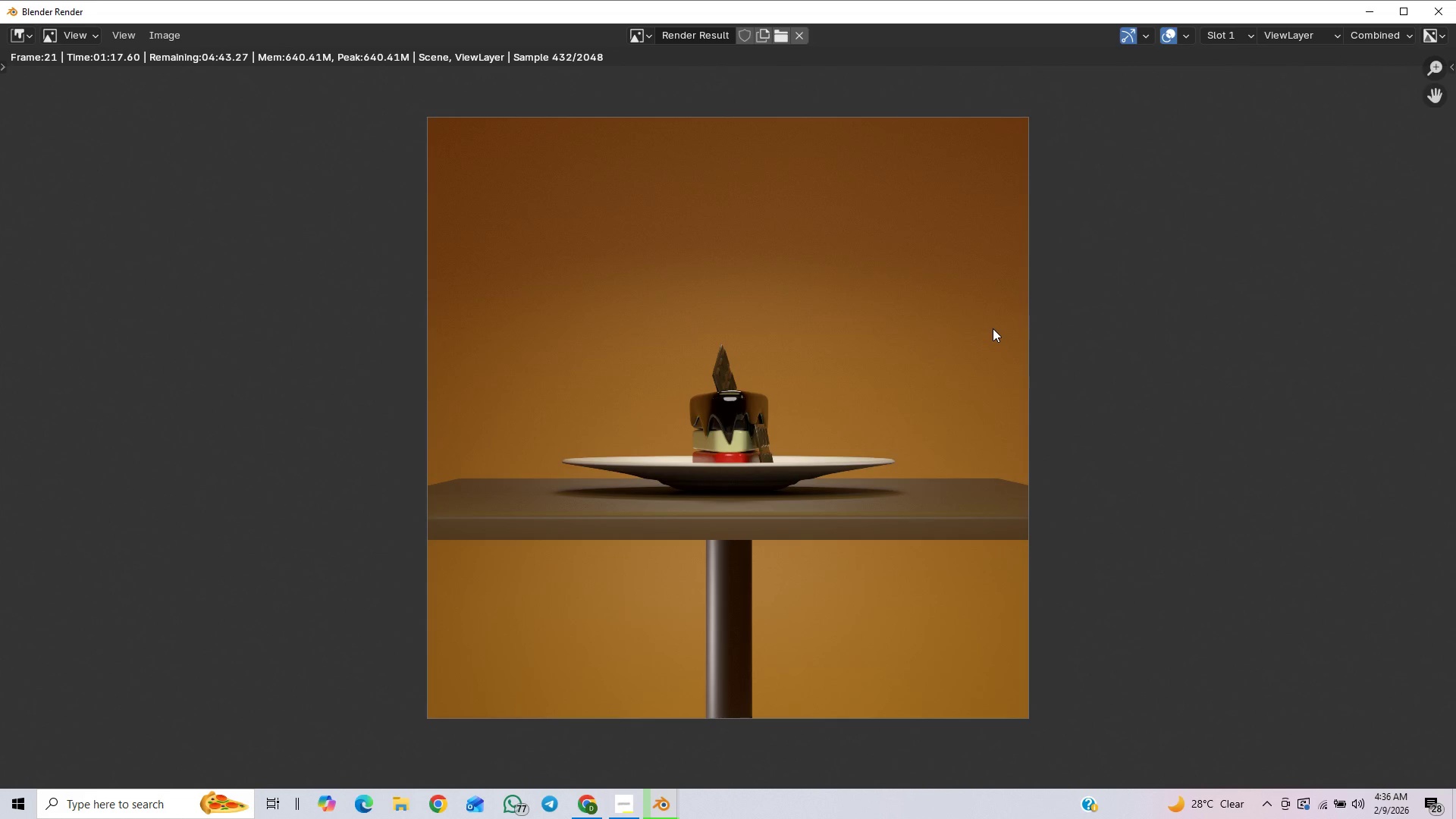 
scroll: coordinate [992, 335], scroll_direction: down, amount: 1.0
 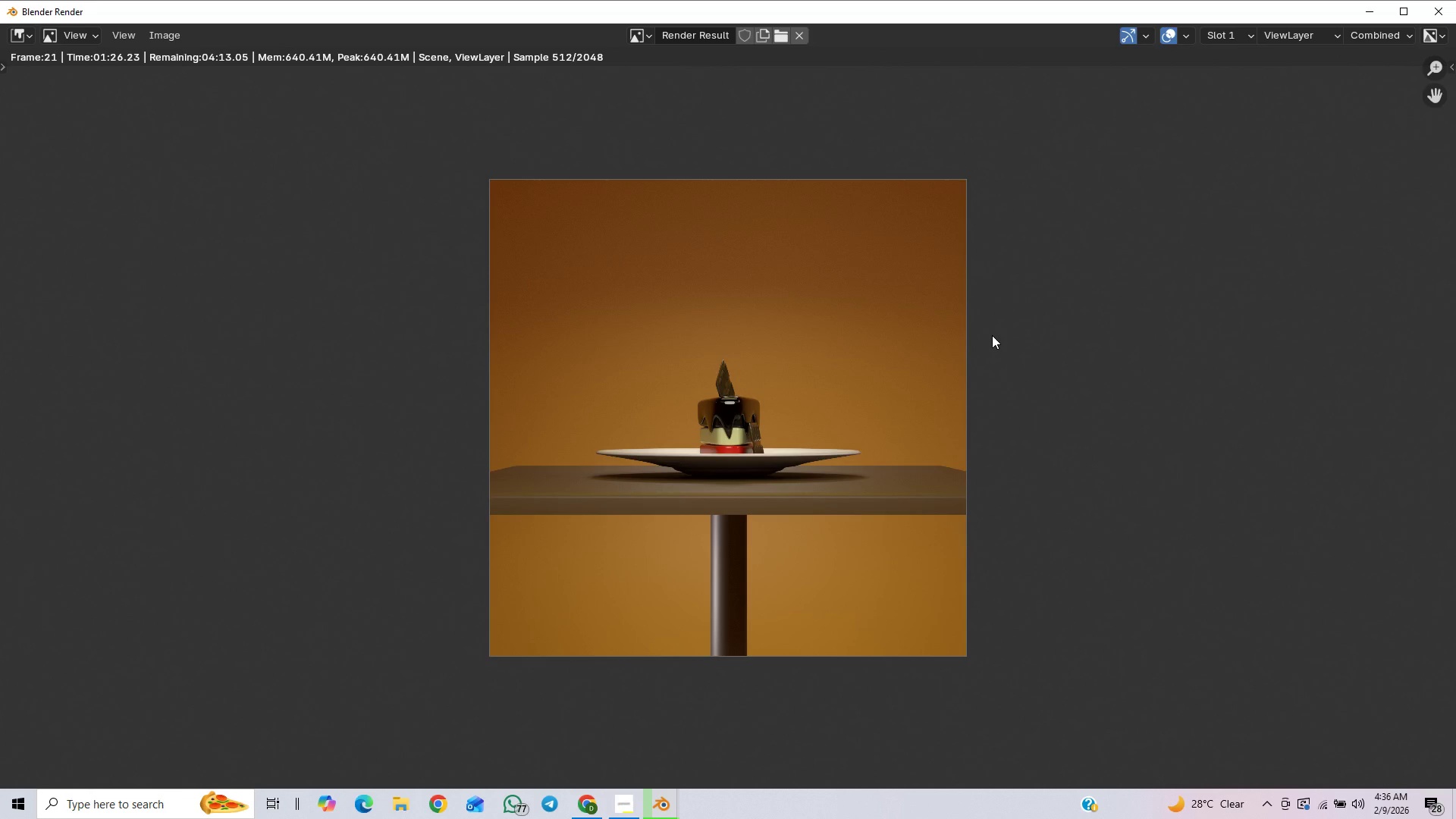 
scroll: coordinate [992, 335], scroll_direction: up, amount: 1.0
 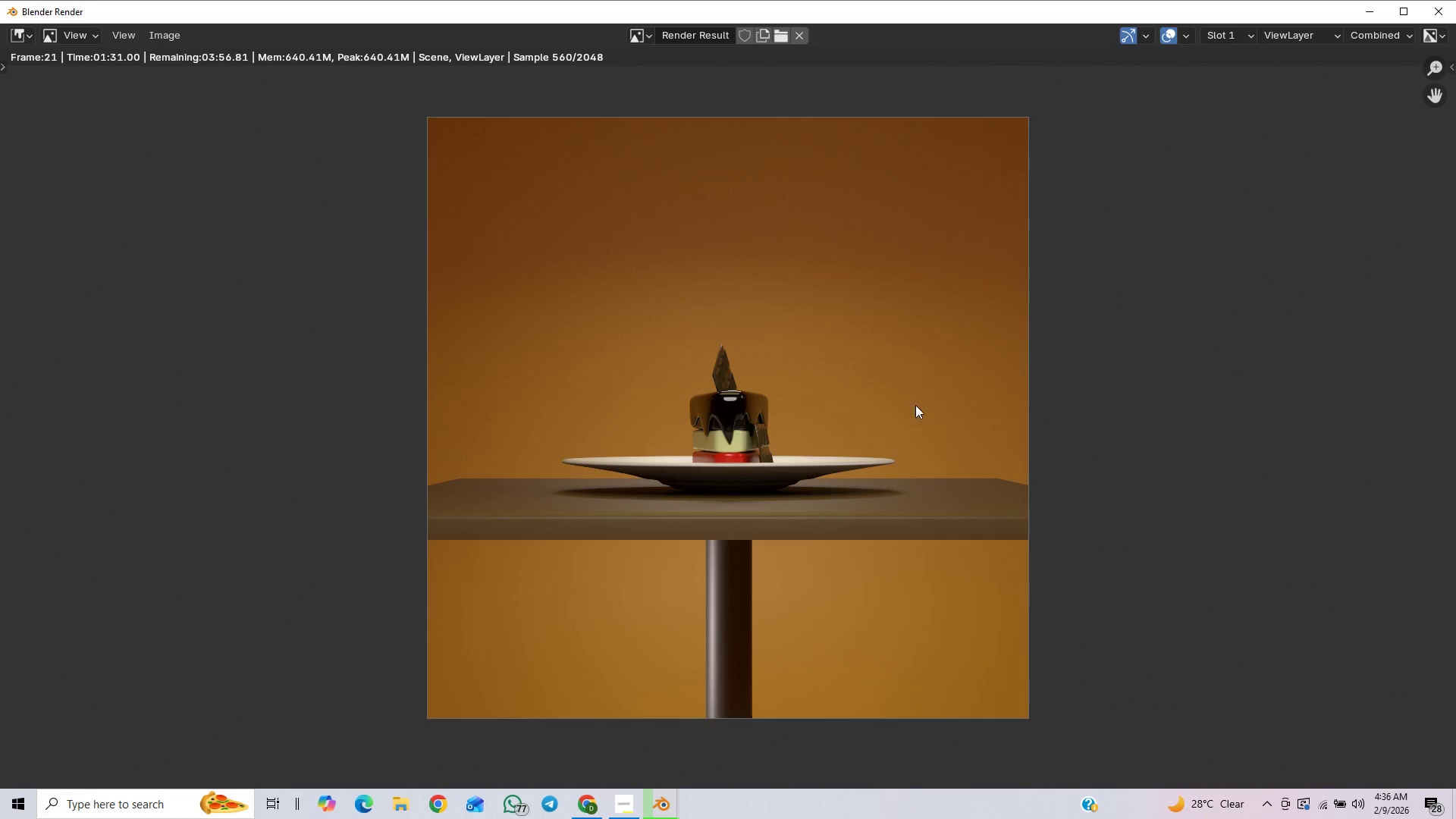 
wait(5.16)
 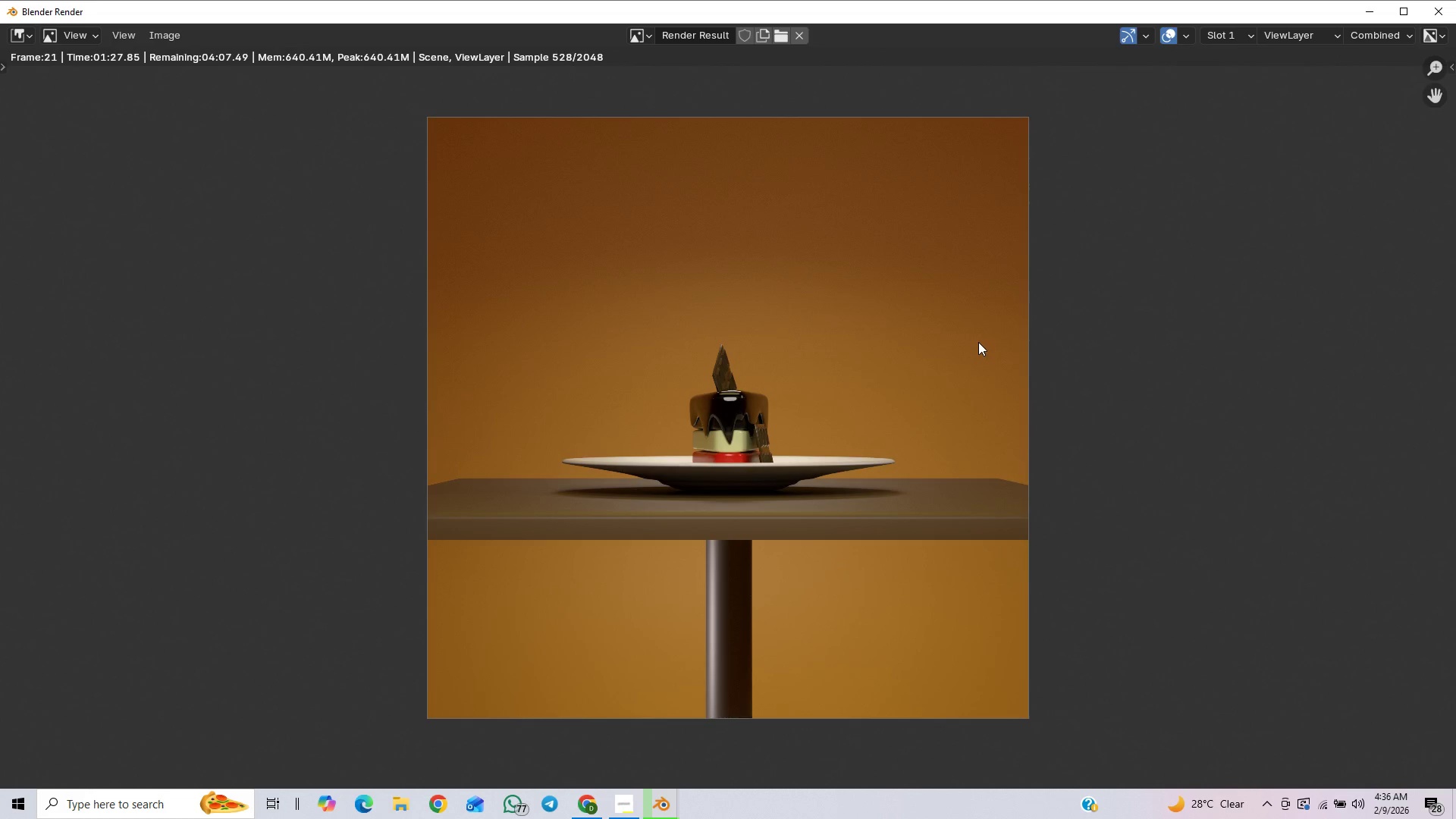 
scroll: coordinate [845, 592], scroll_direction: down, amount: 1.0
 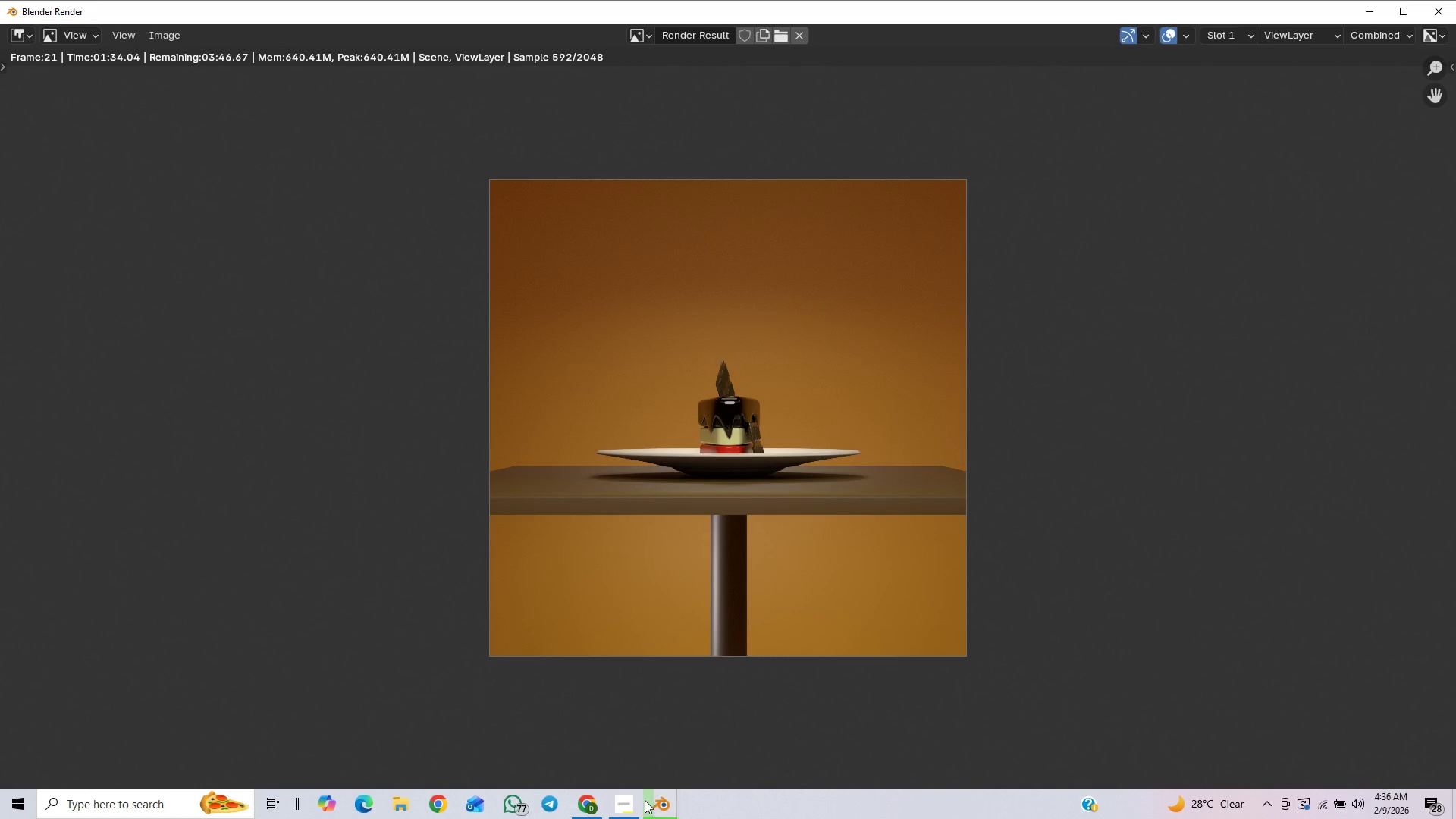 
left_click([639, 804])